 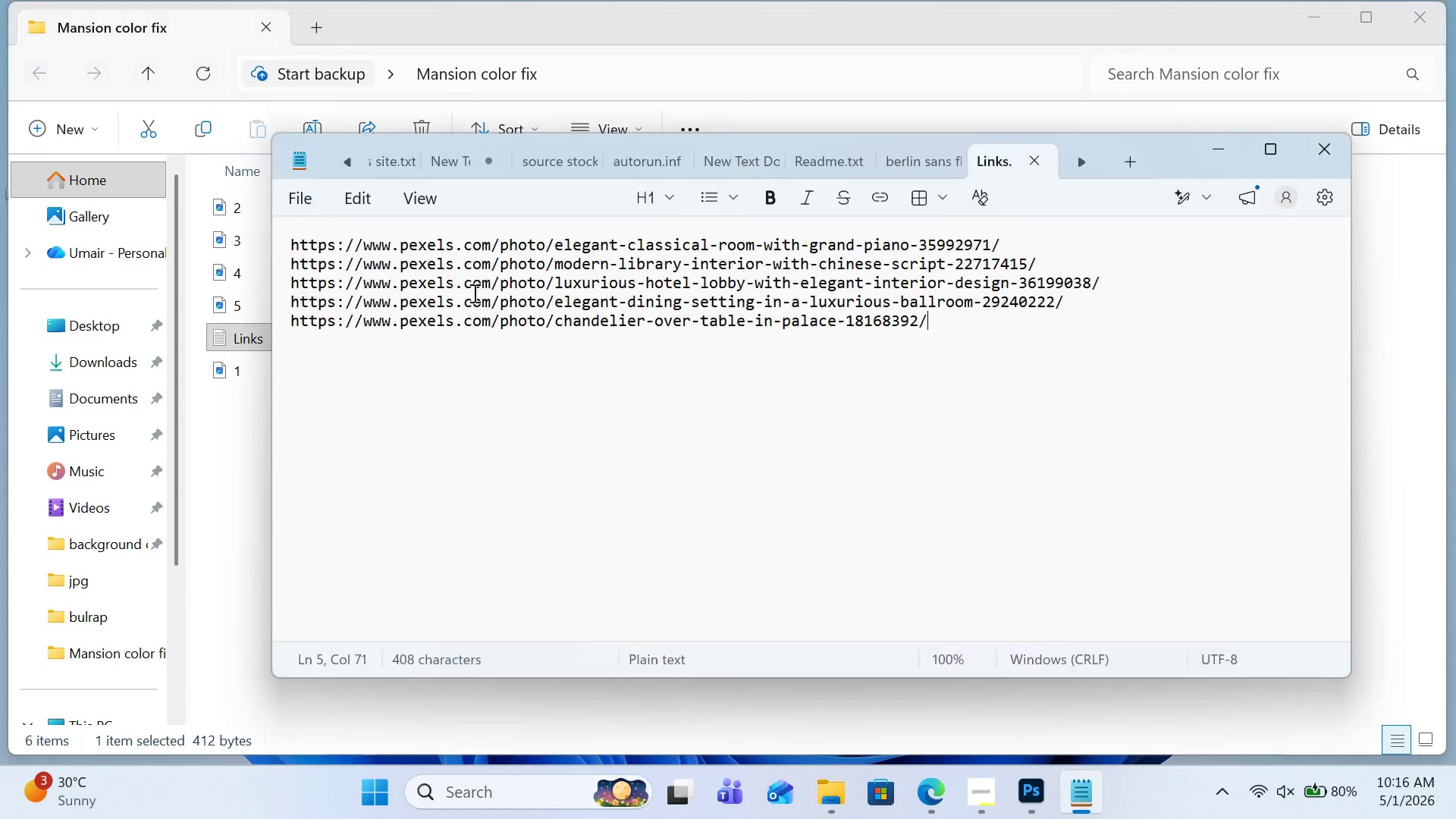 
left_click_drag(start_coordinate=[1016, 244], to_coordinate=[273, 249])
 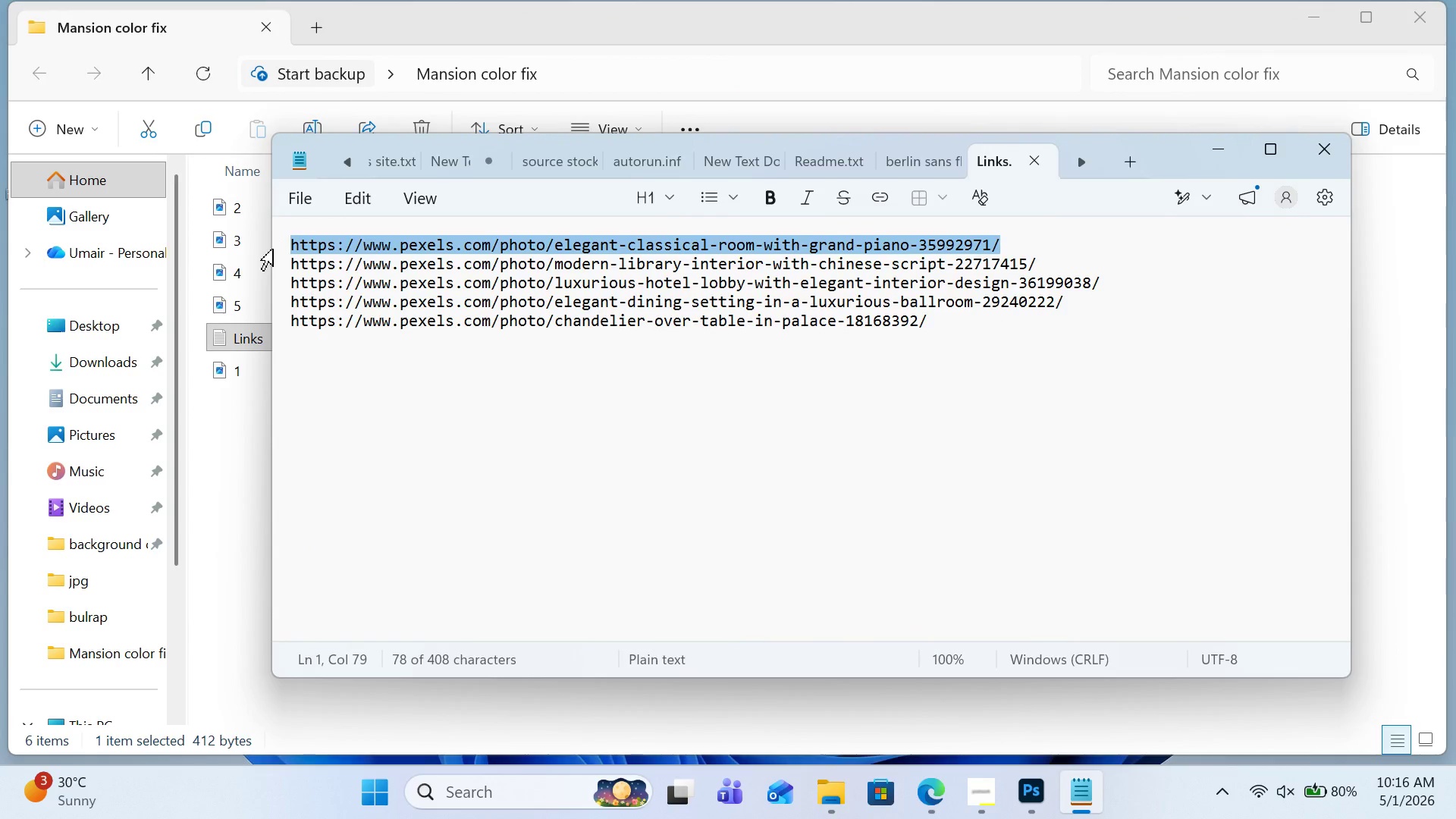 
key(Control+V)
 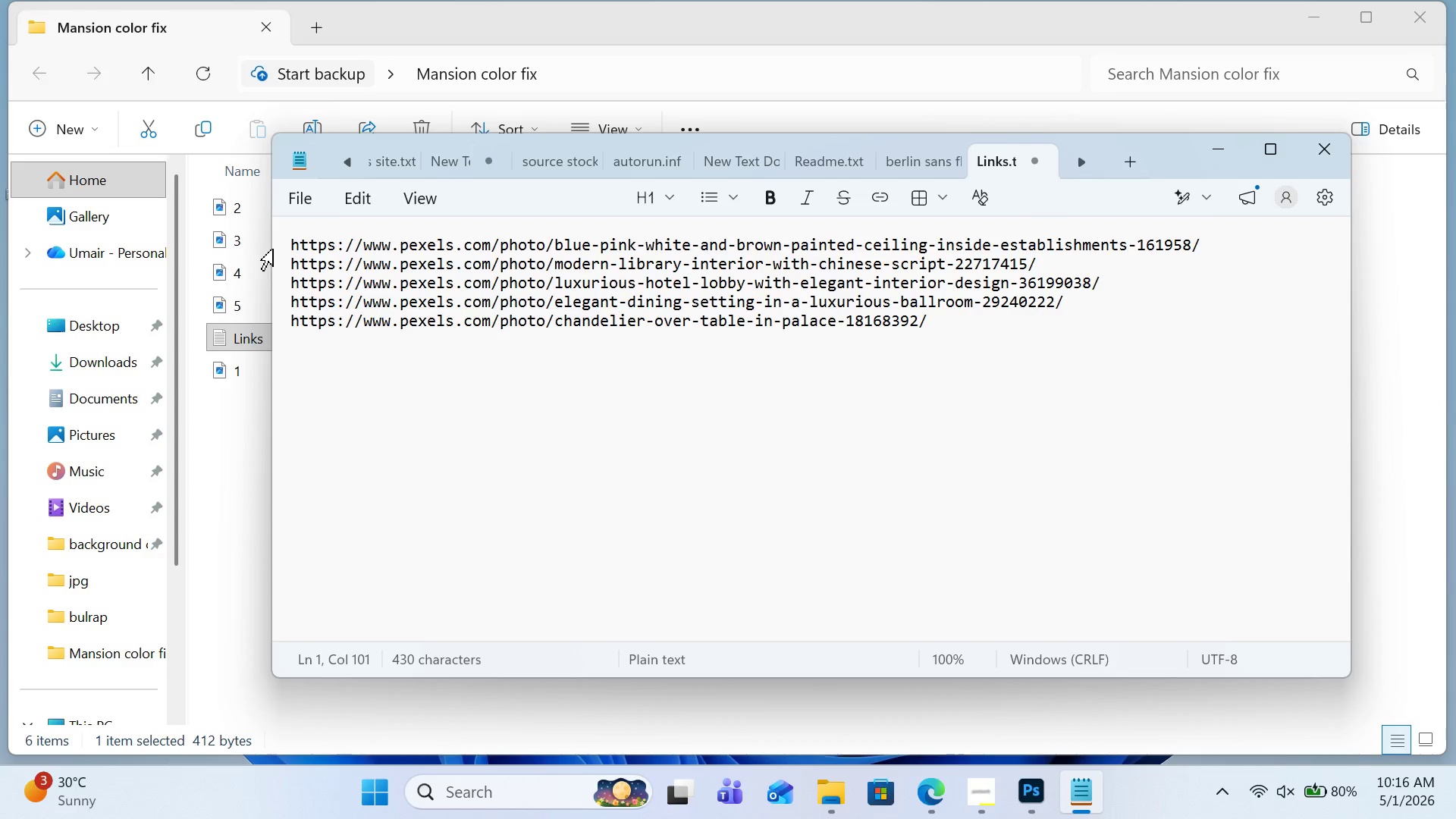 
key(Control+S)
 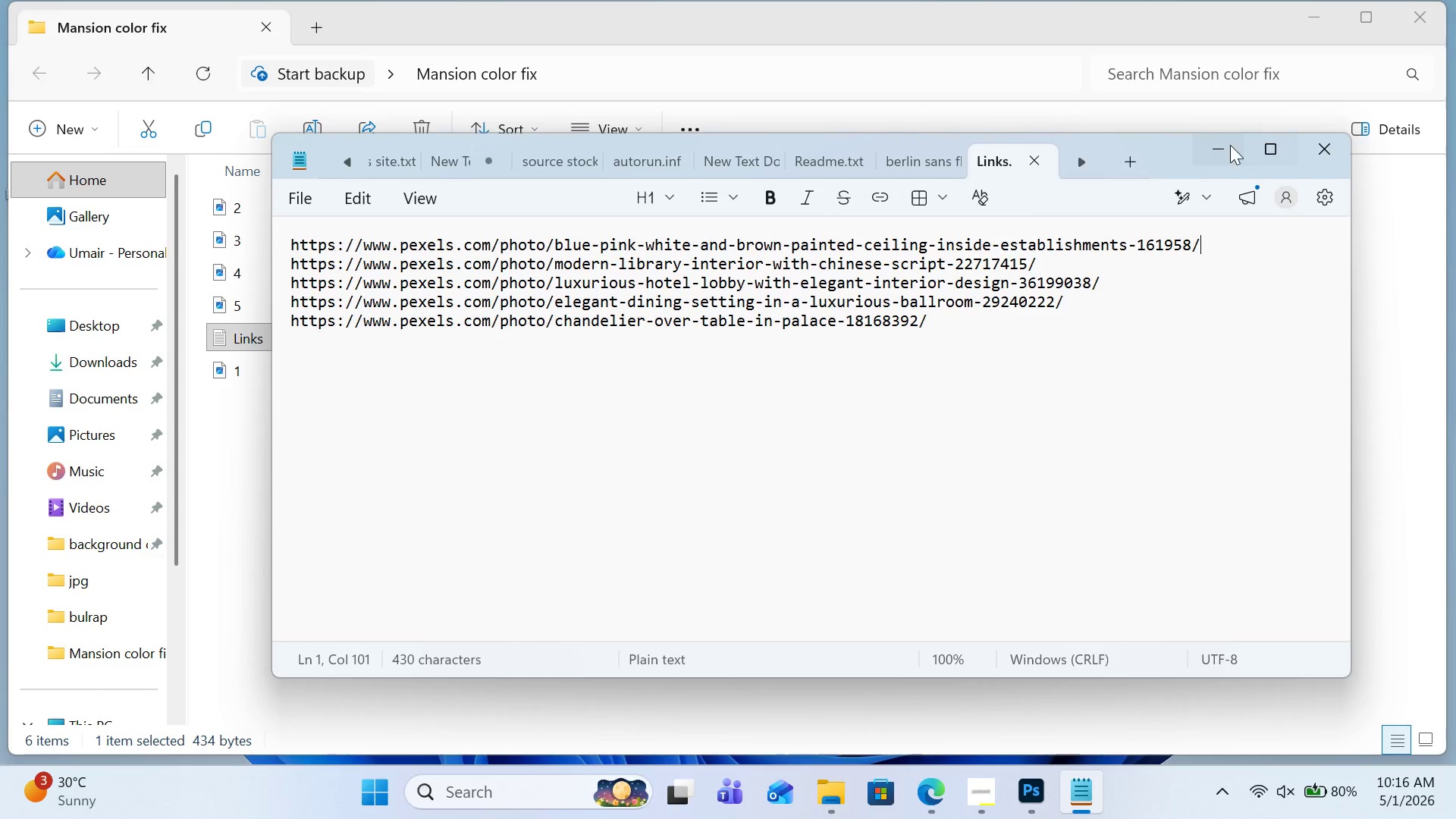 
left_click([1230, 145])
 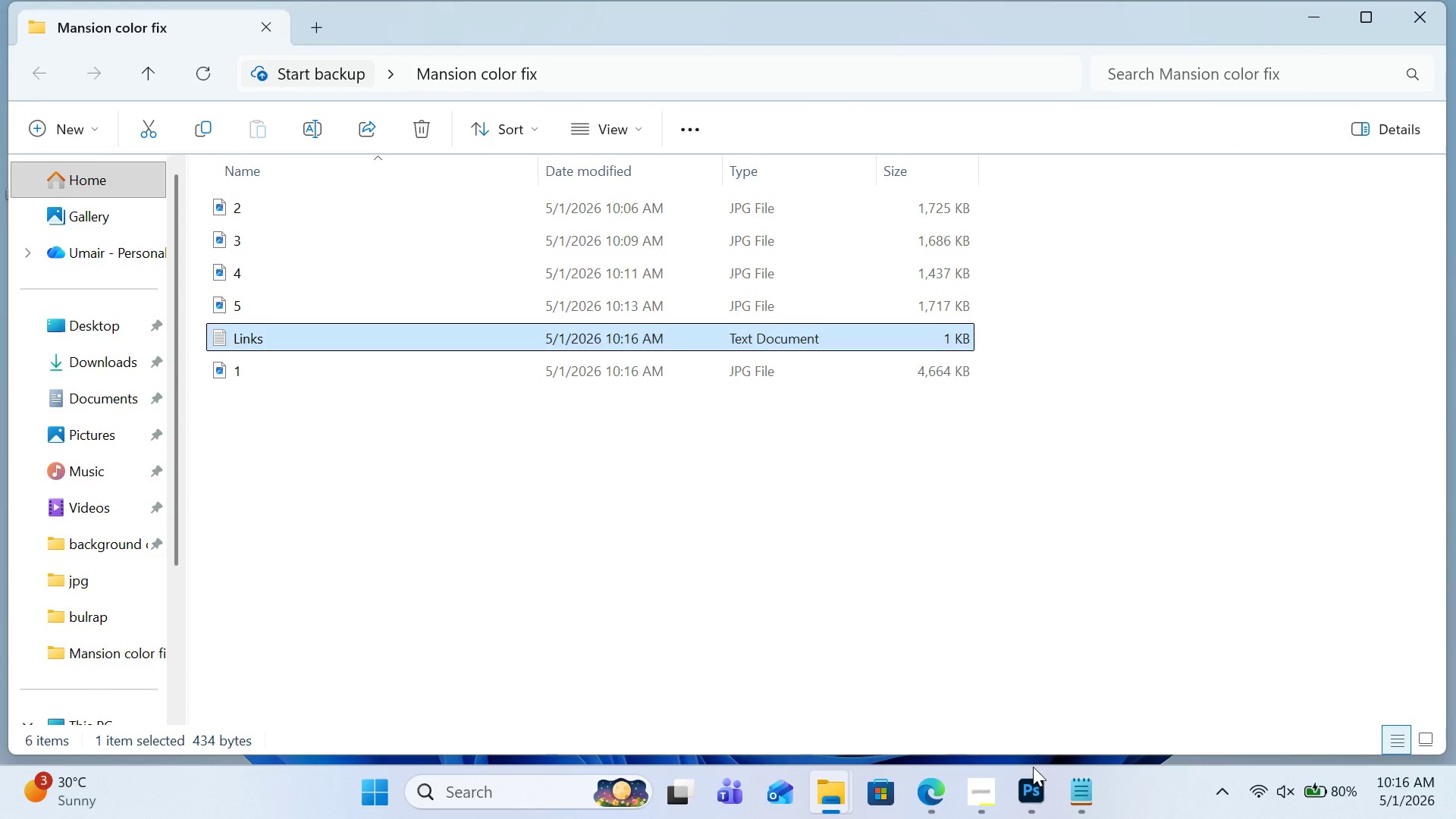 
left_click([1031, 785])
 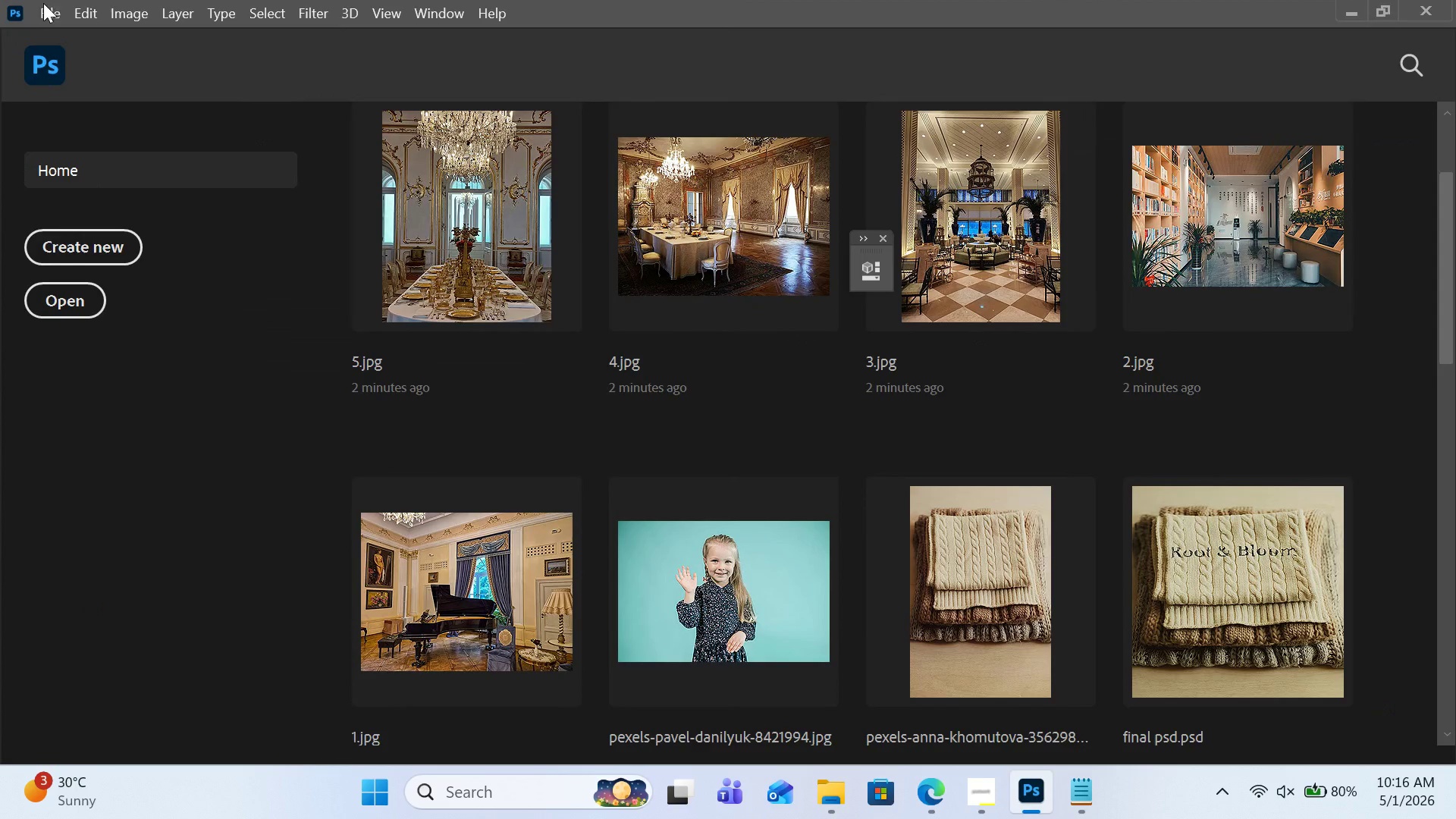 
left_click([58, 4])
 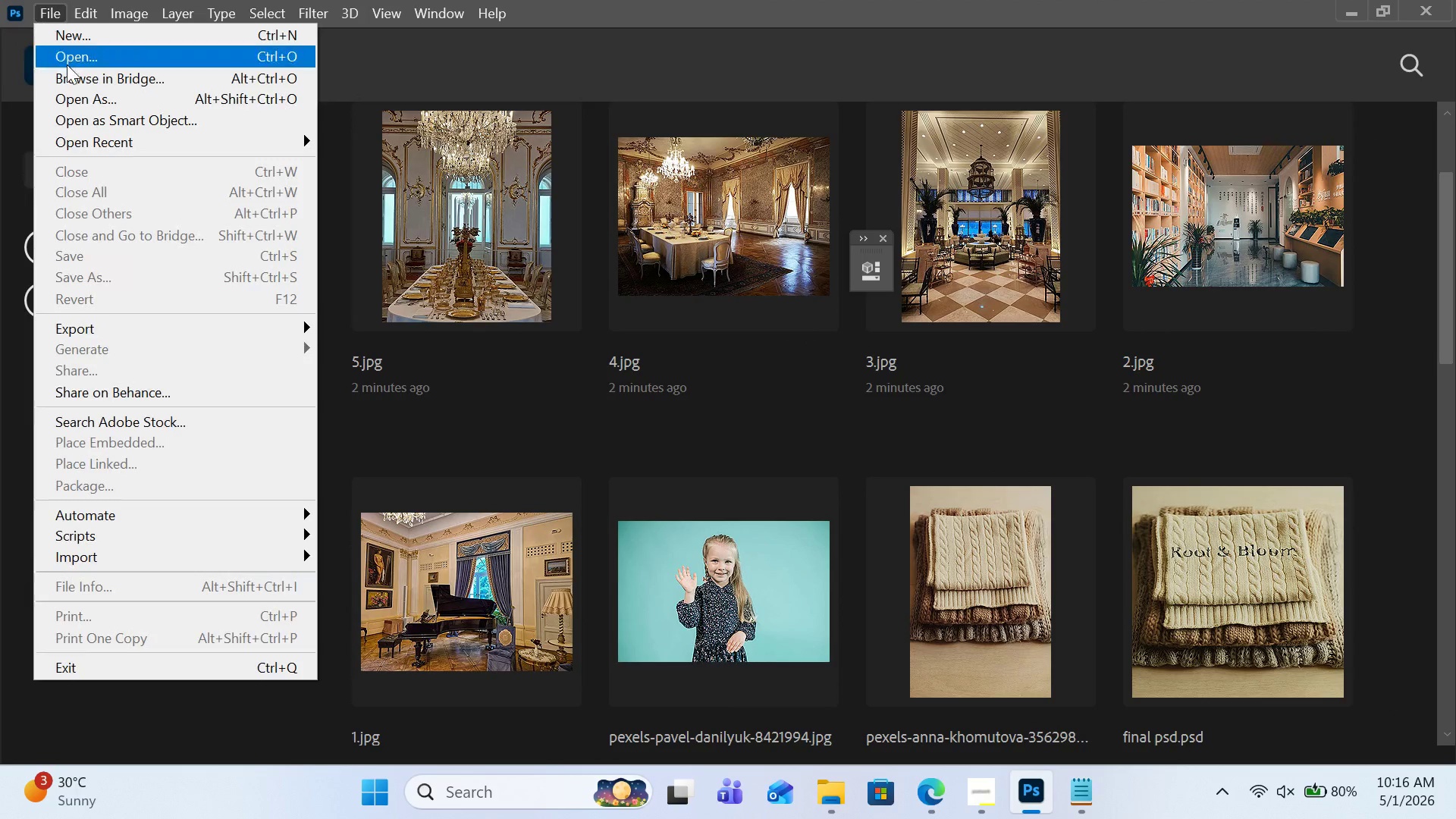 
left_click([67, 64])
 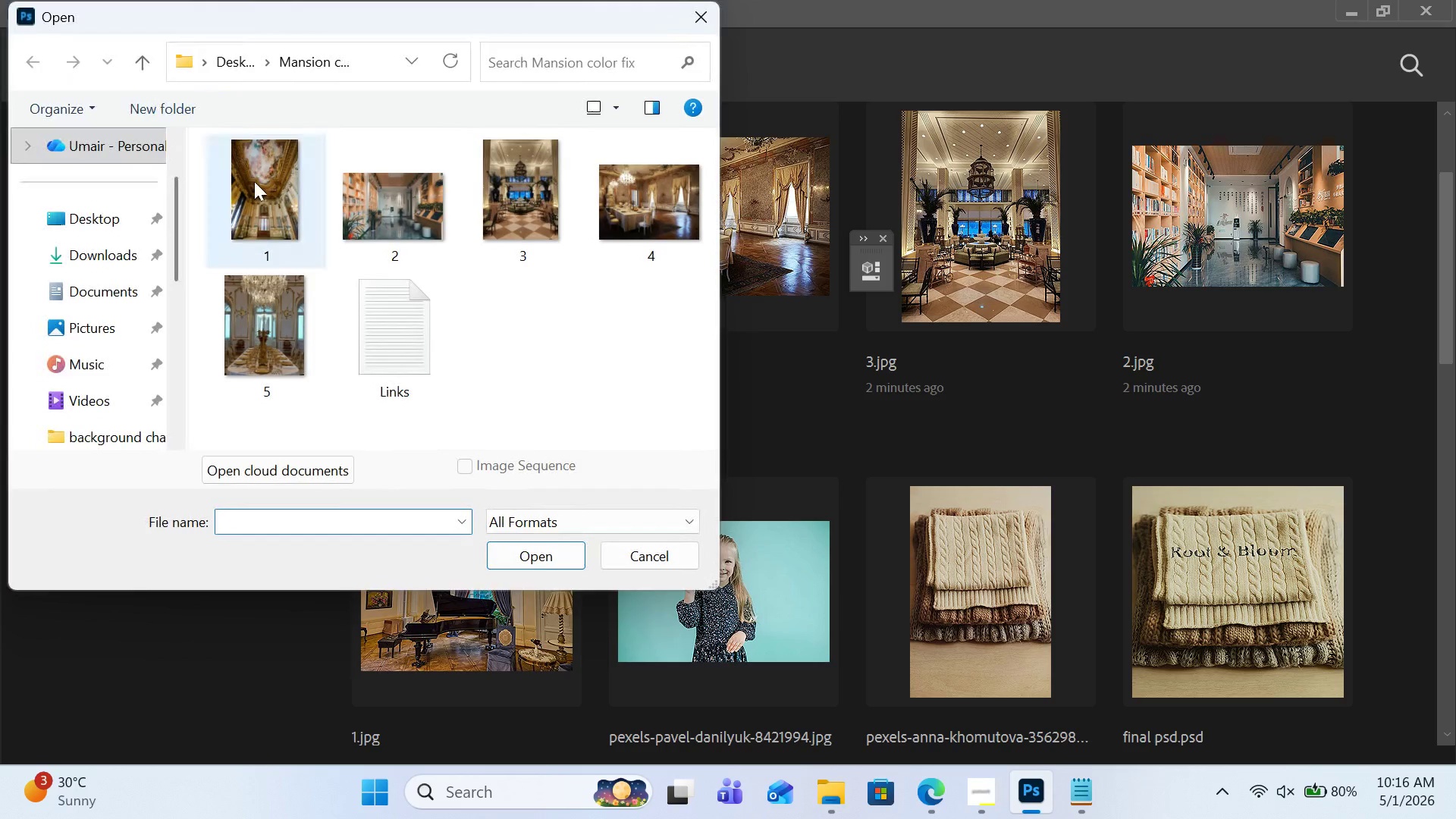 
double_click([256, 181])
 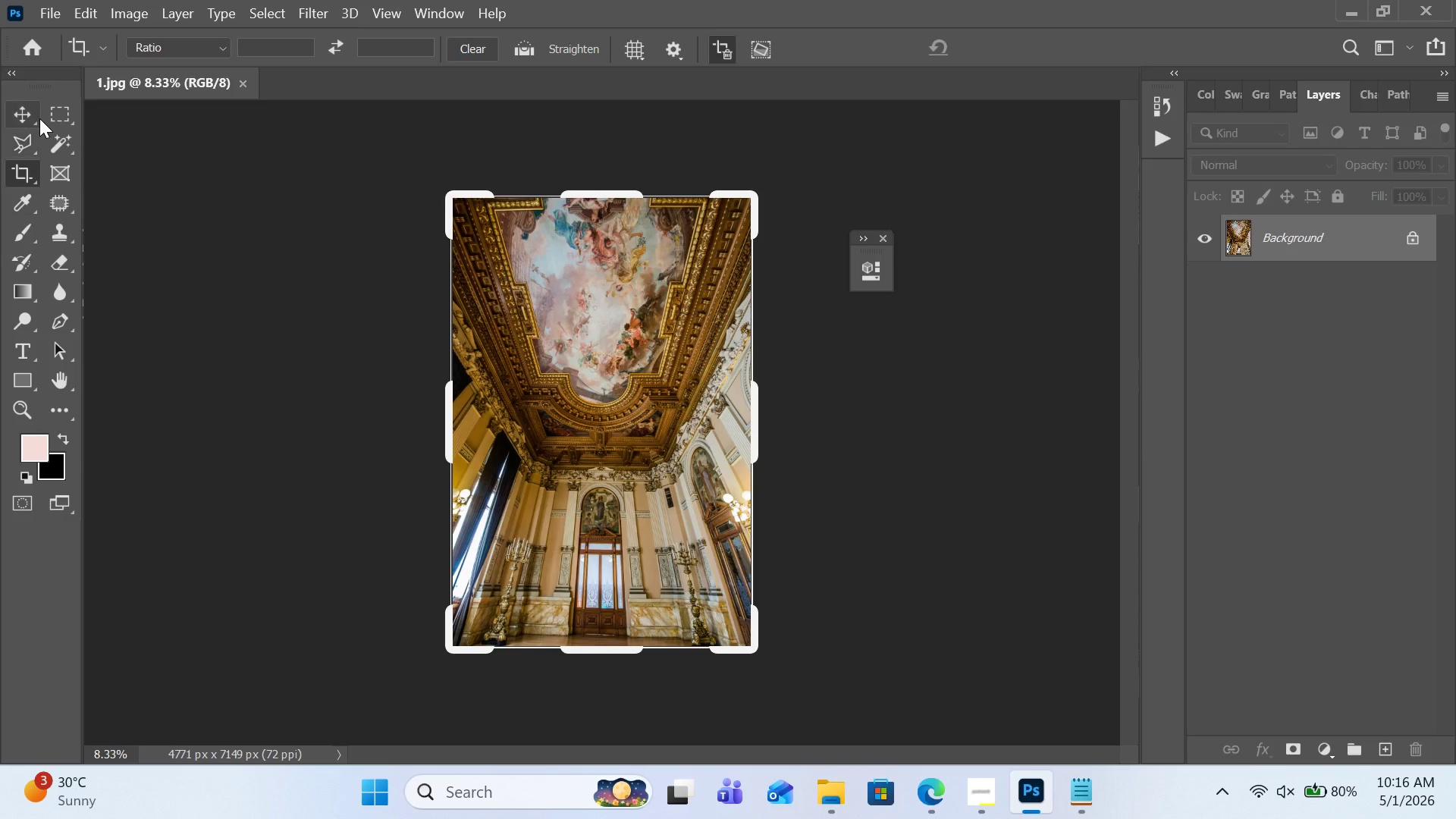 
wait(5.77)
 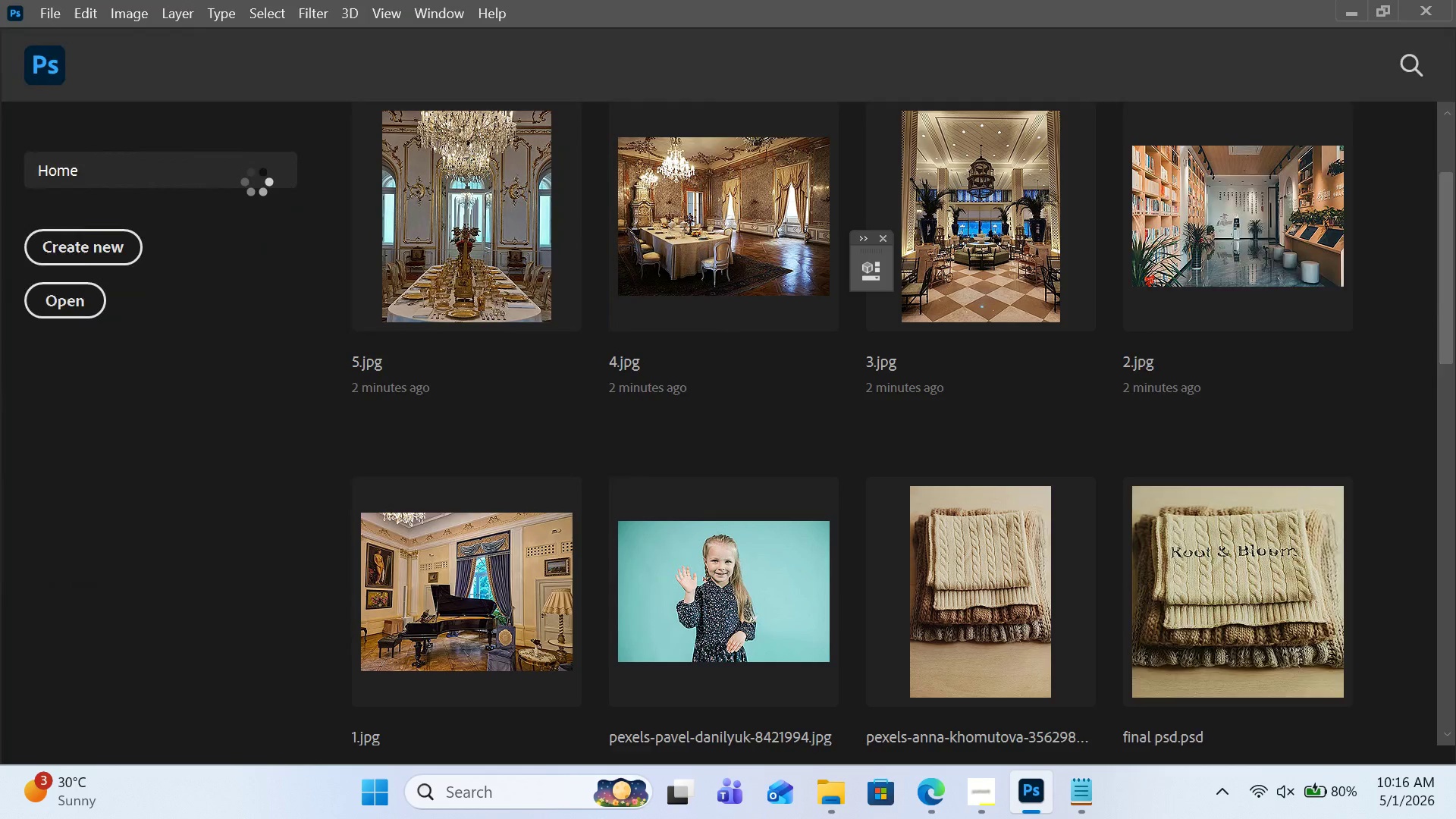 
right_click([1317, 233])
 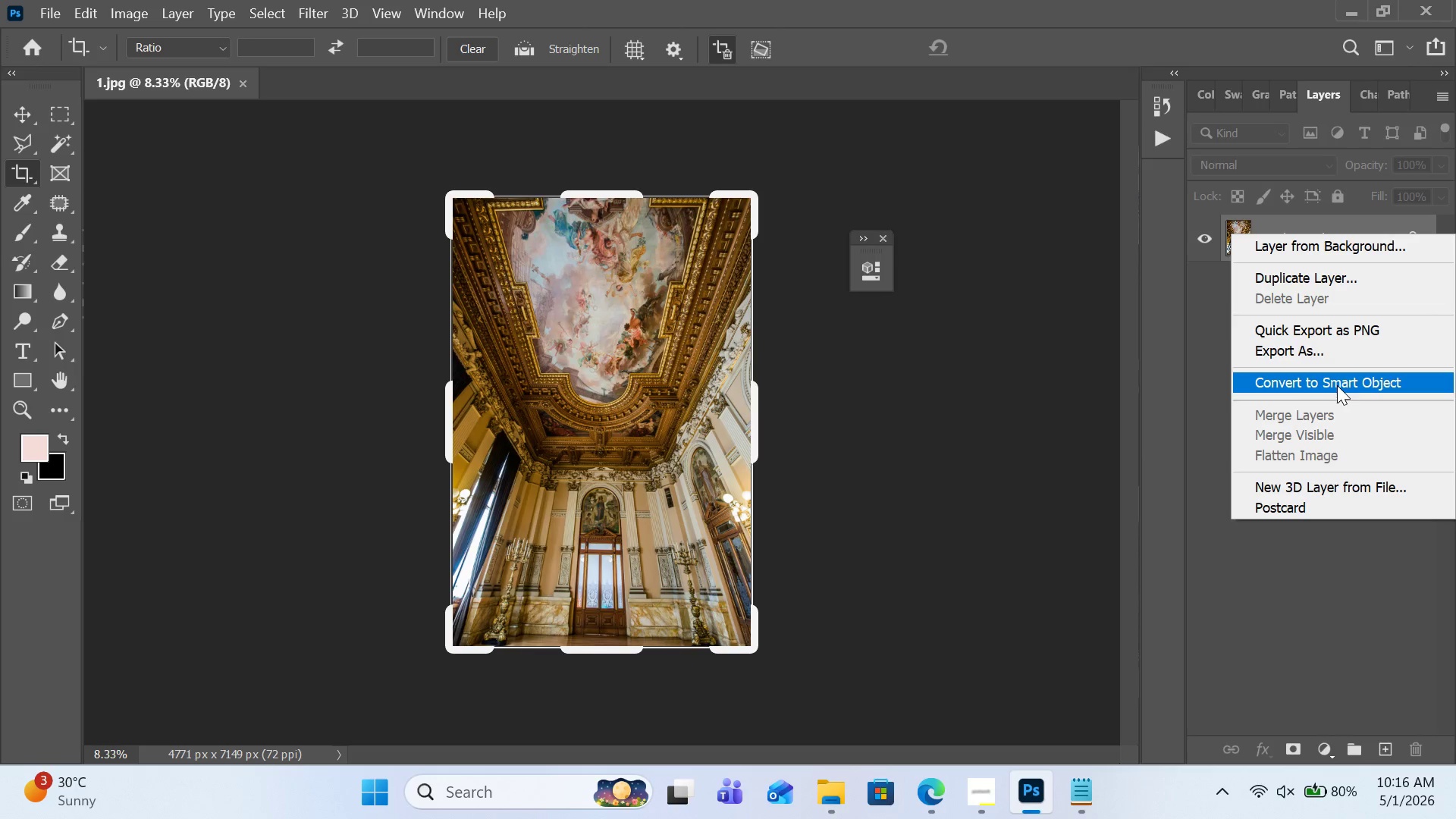 
double_click([1335, 390])
 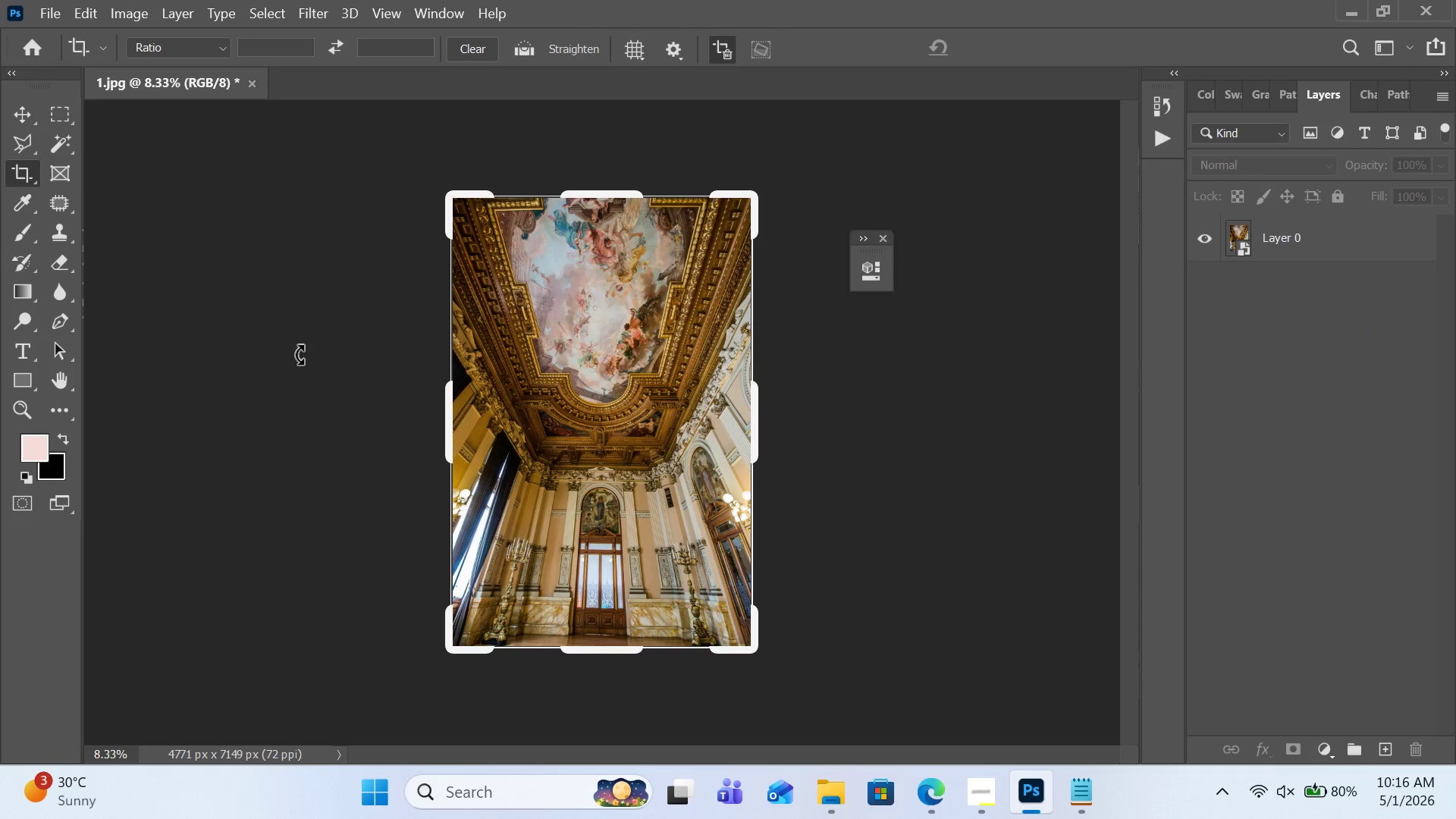 
wait(5.12)
 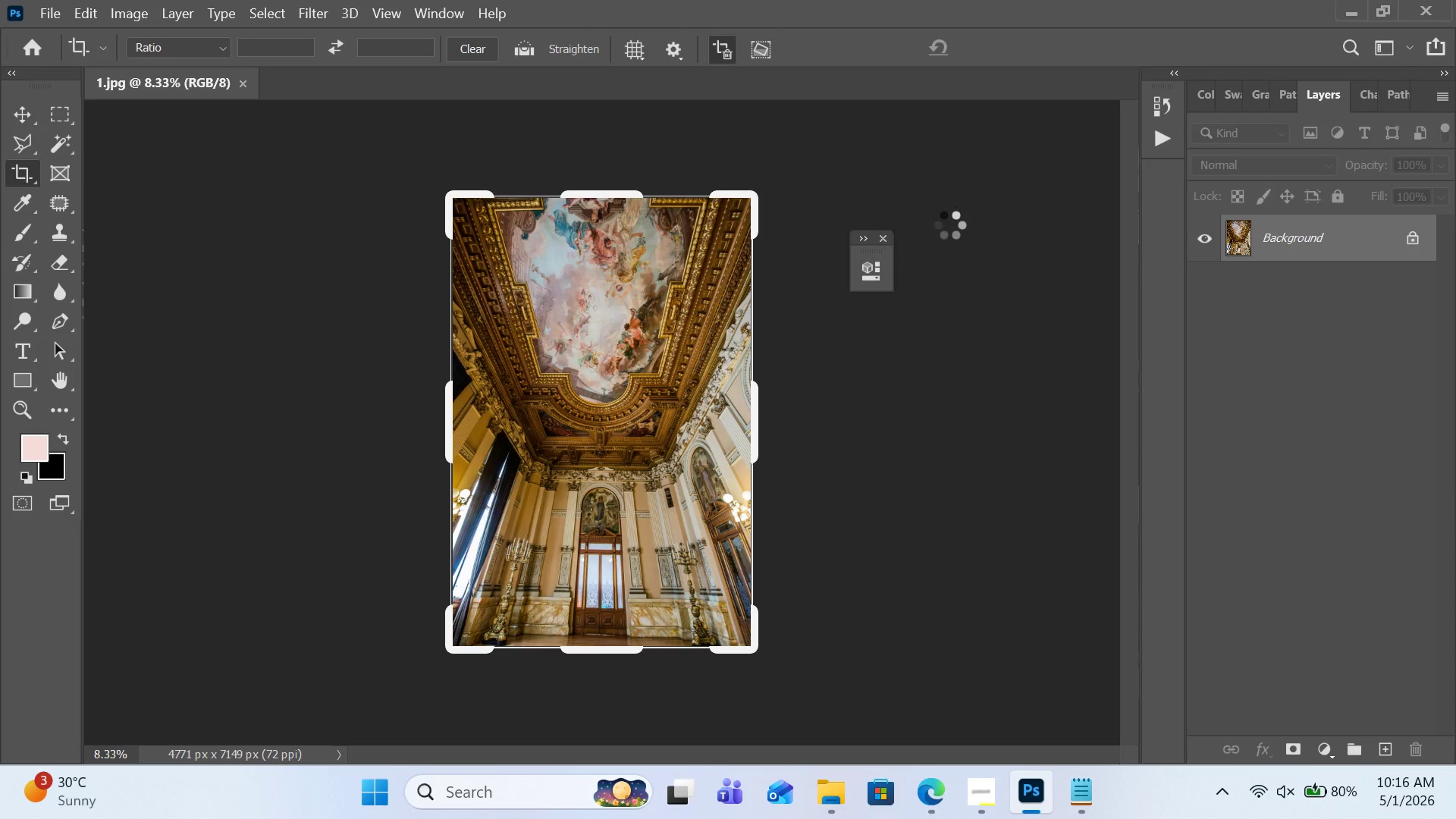 
left_click([11, 208])
 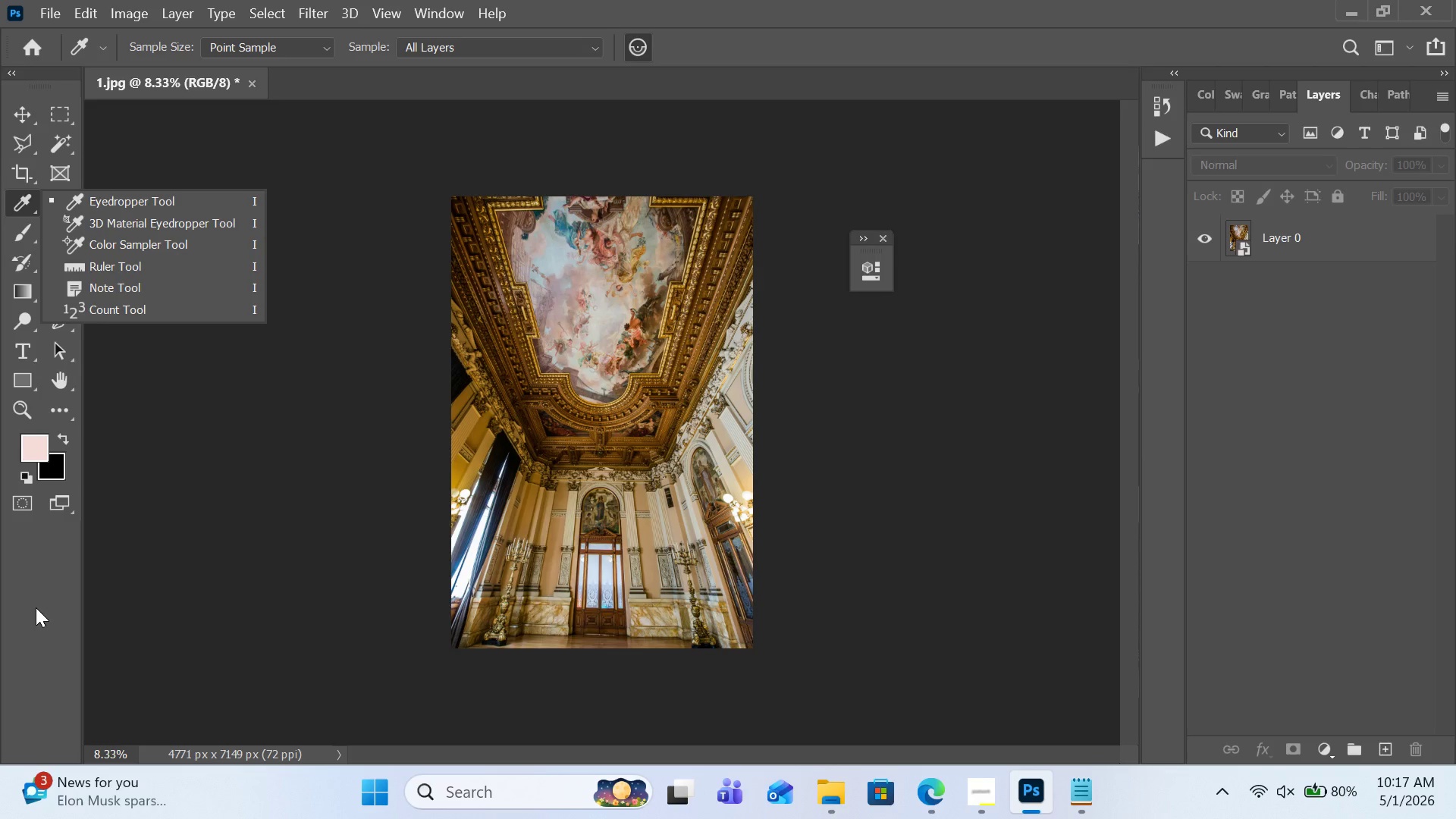 
wait(56.58)
 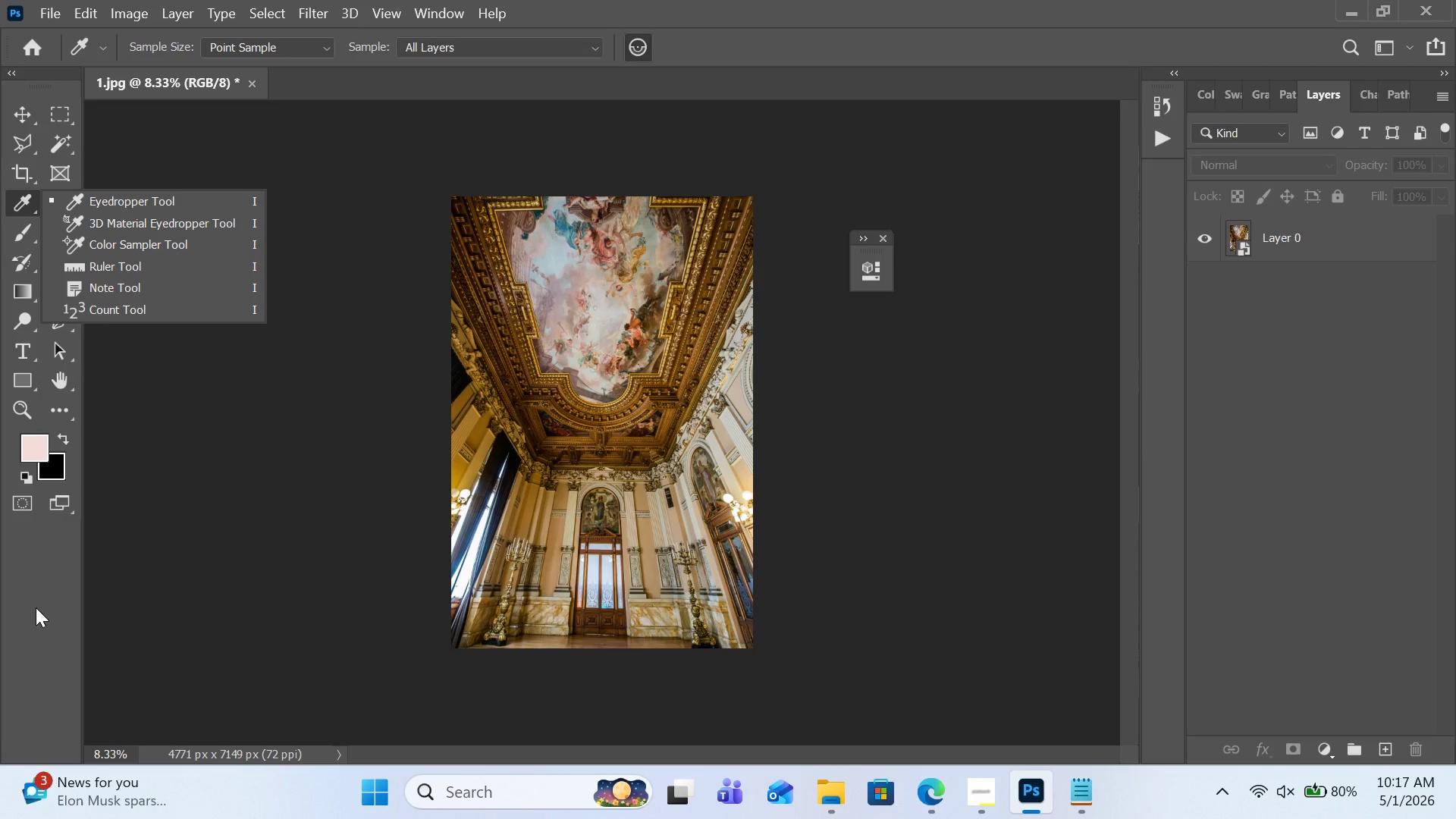 
mouse_move([382, 849])
 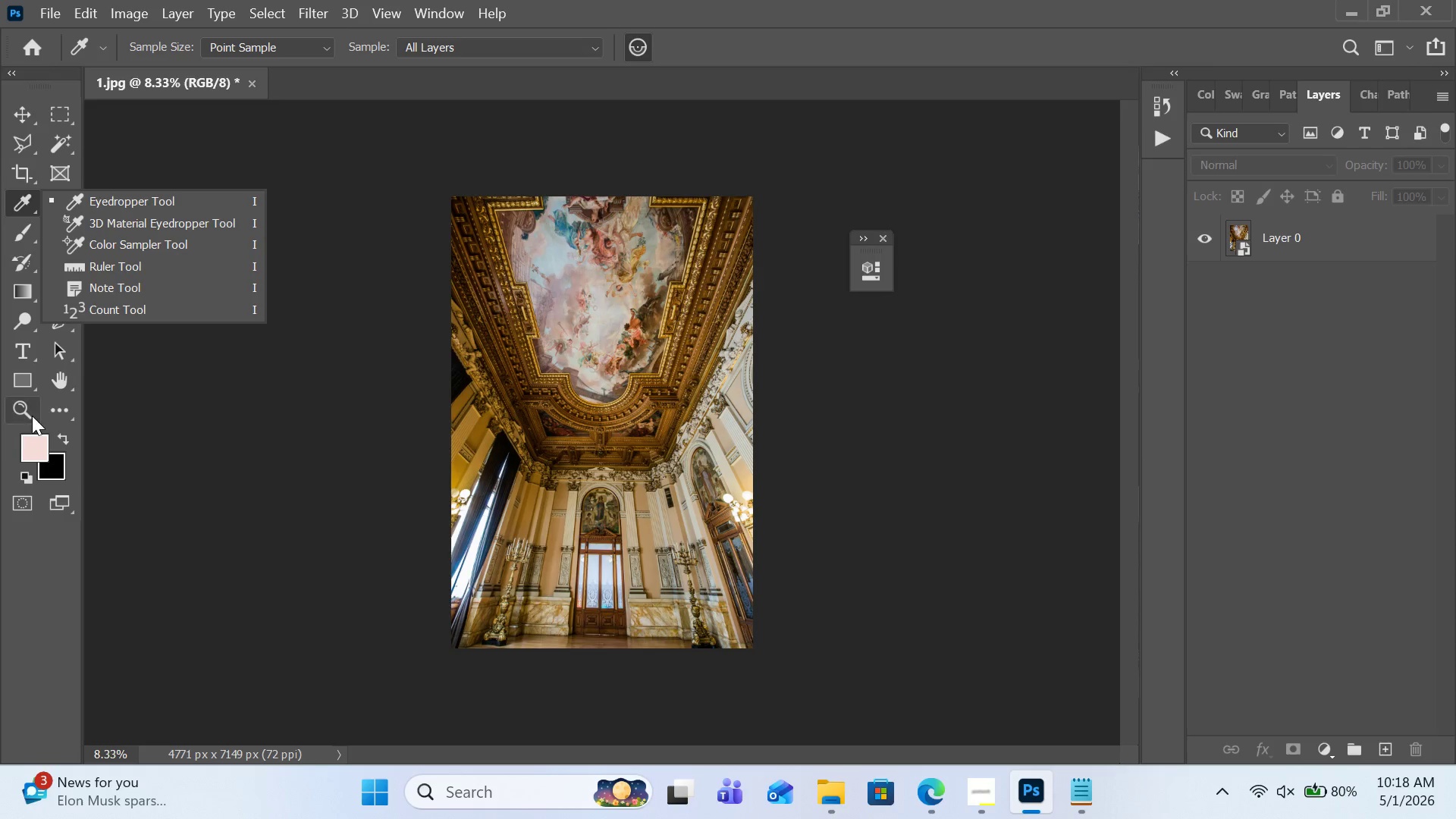 
left_click([32, 416])
 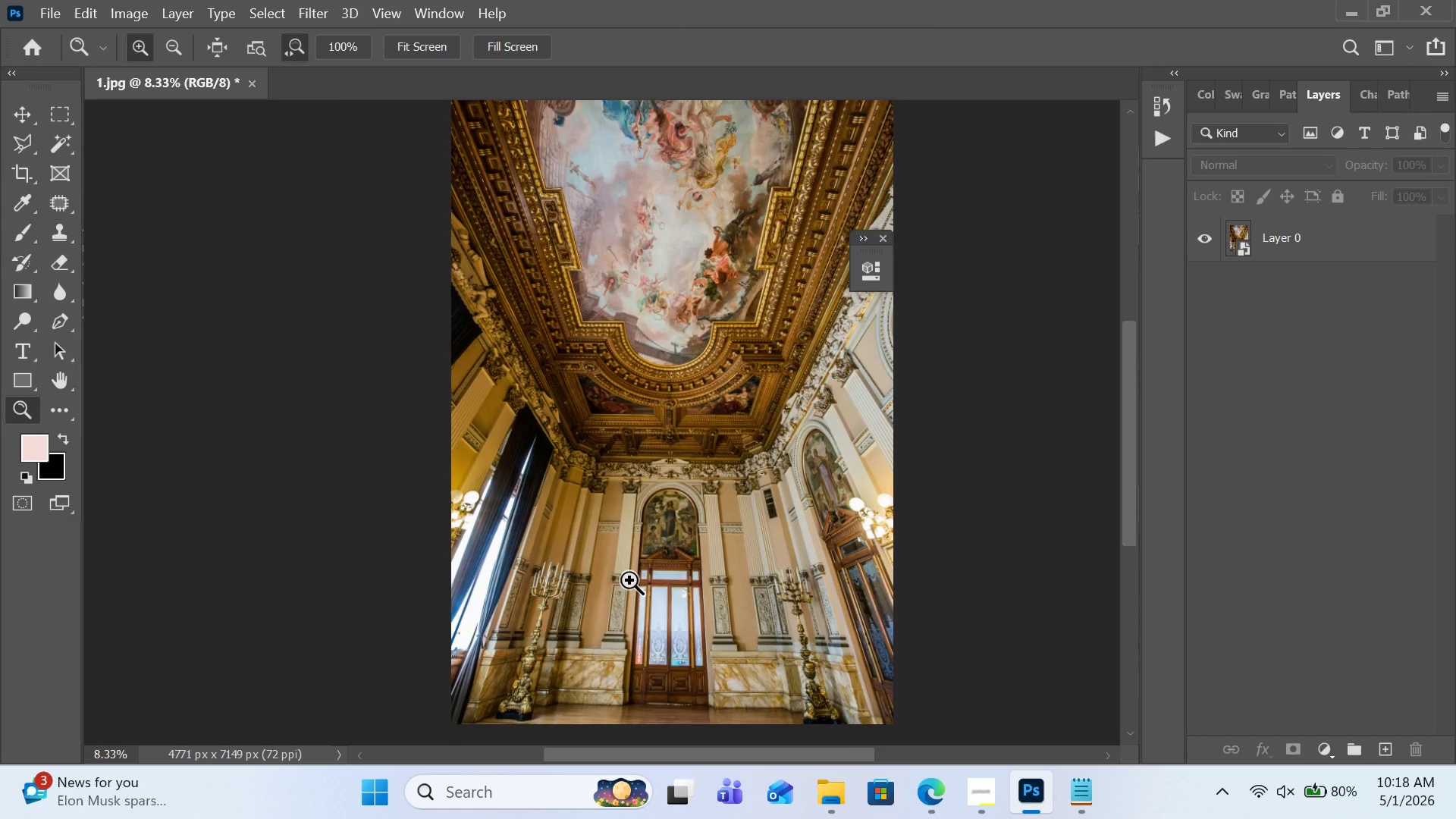 
triple_click([629, 580])
 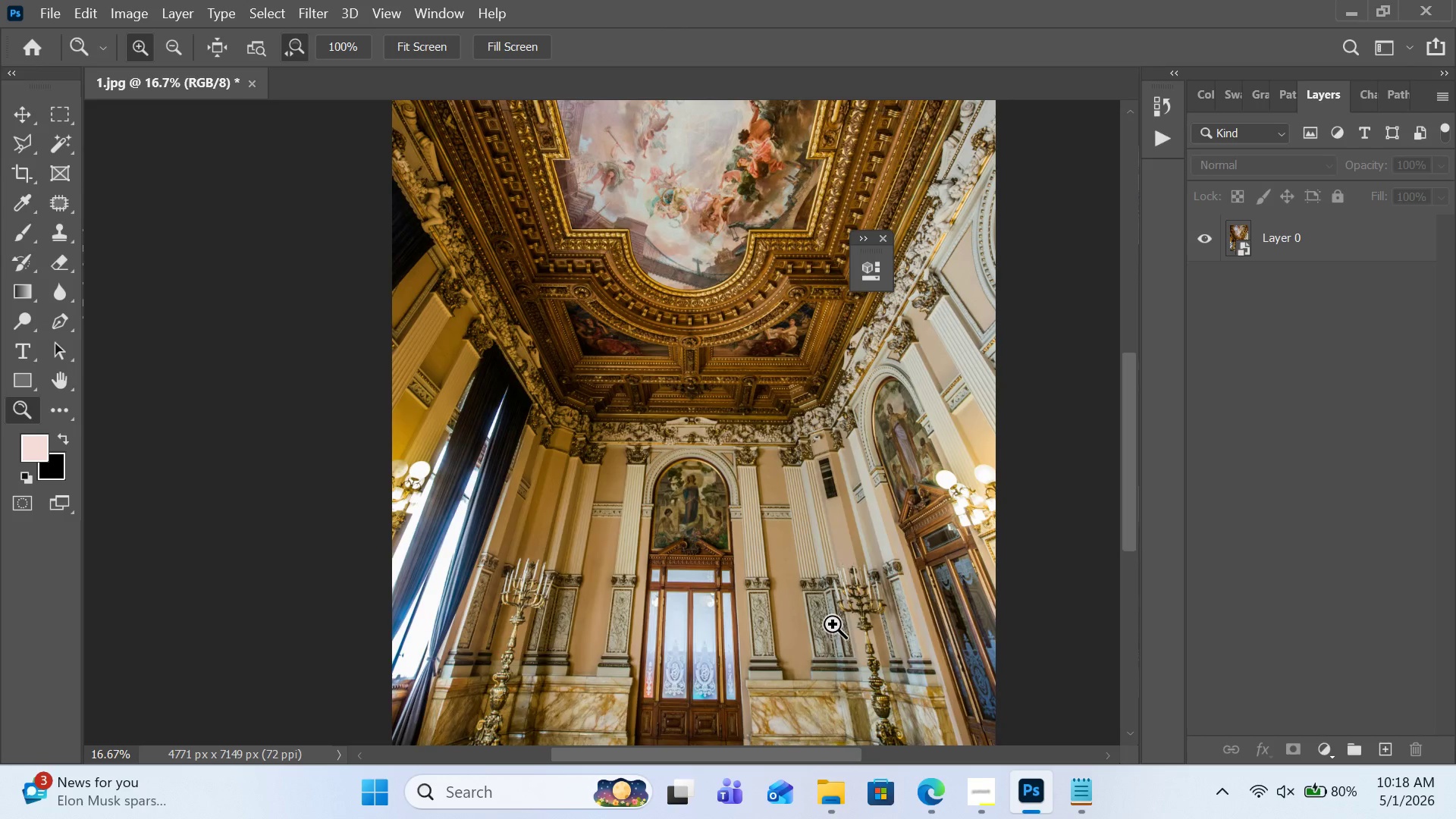 
left_click([836, 614])
 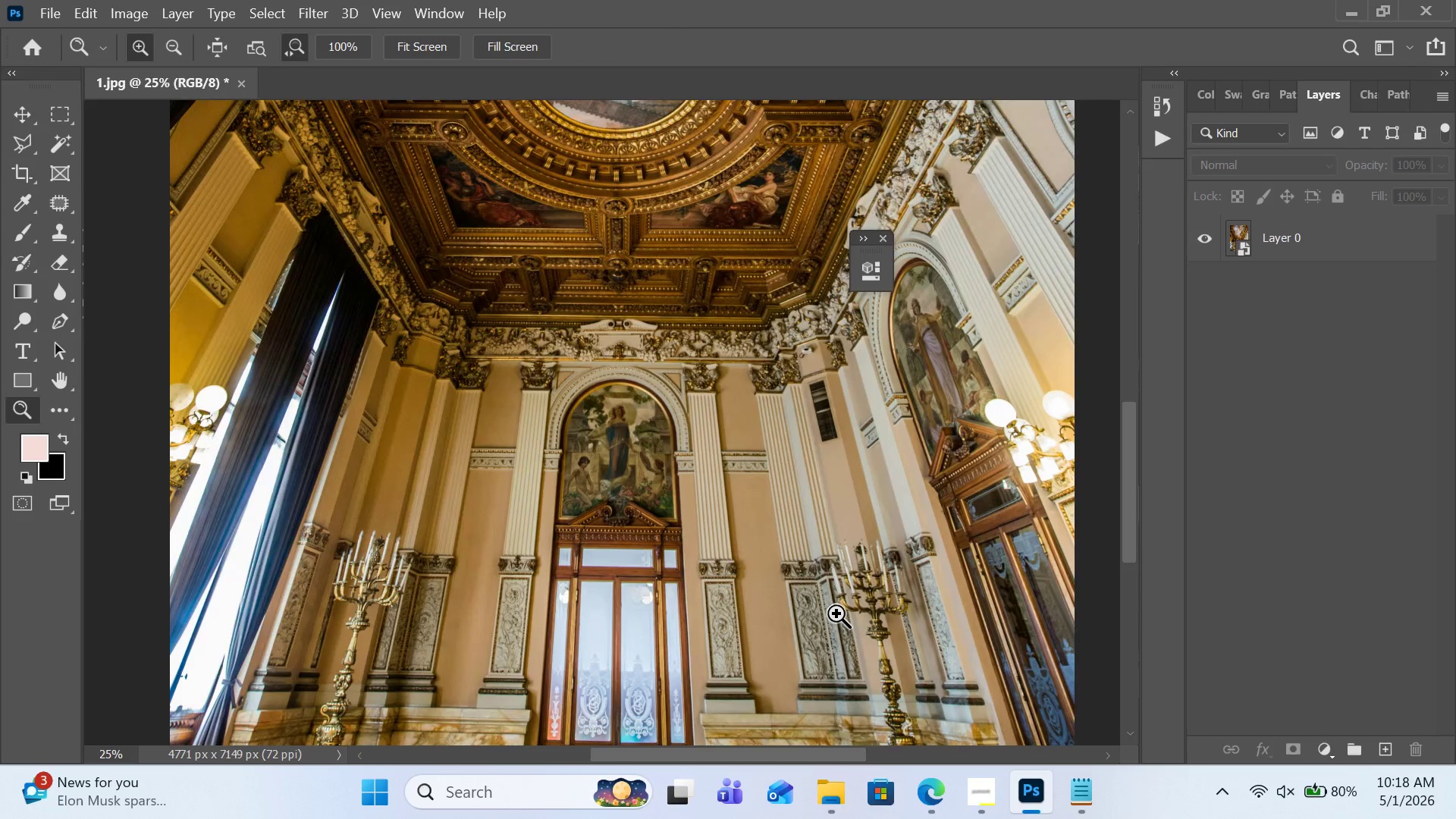 
wait(5.16)
 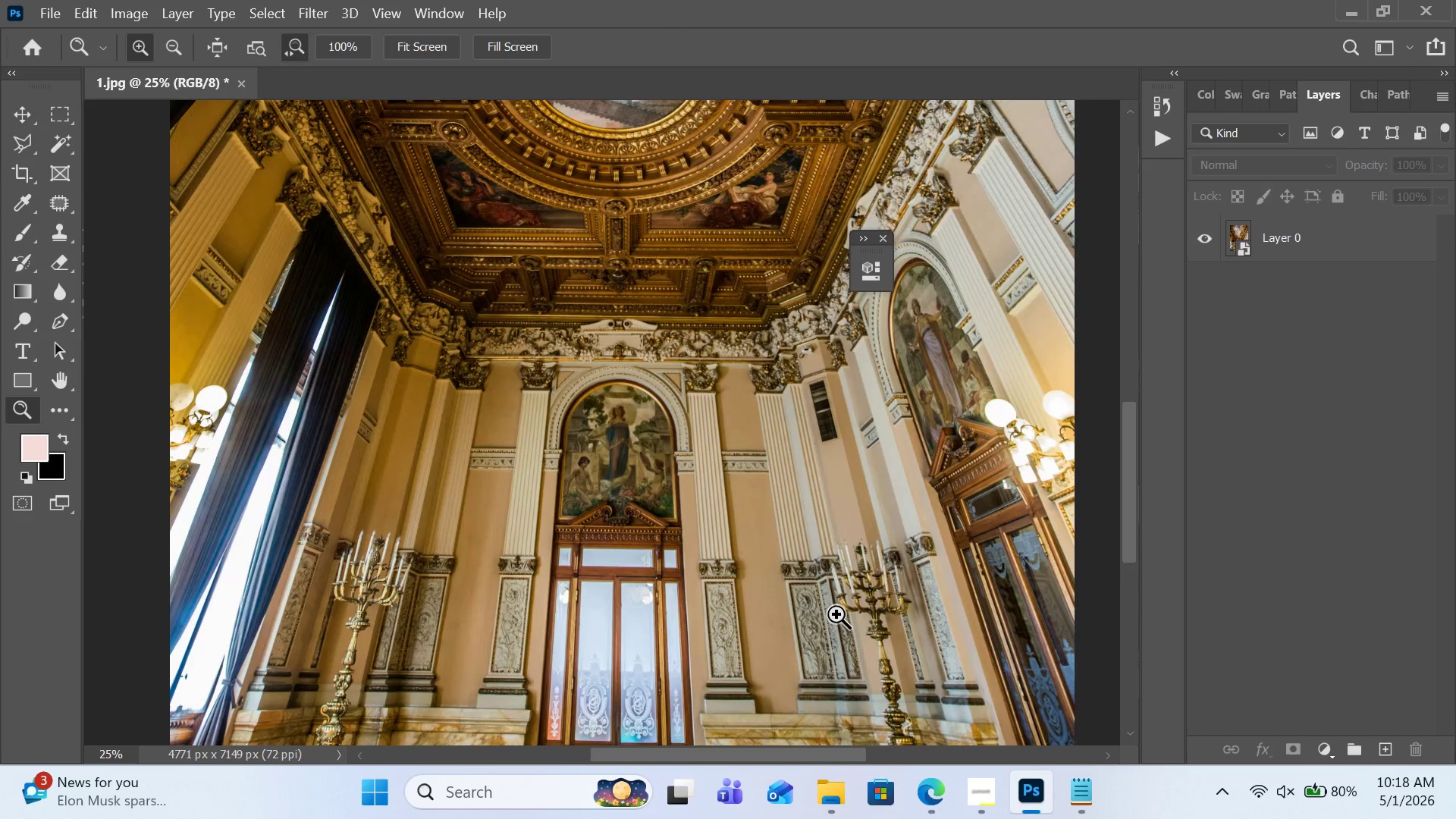 
left_click([1328, 742])
 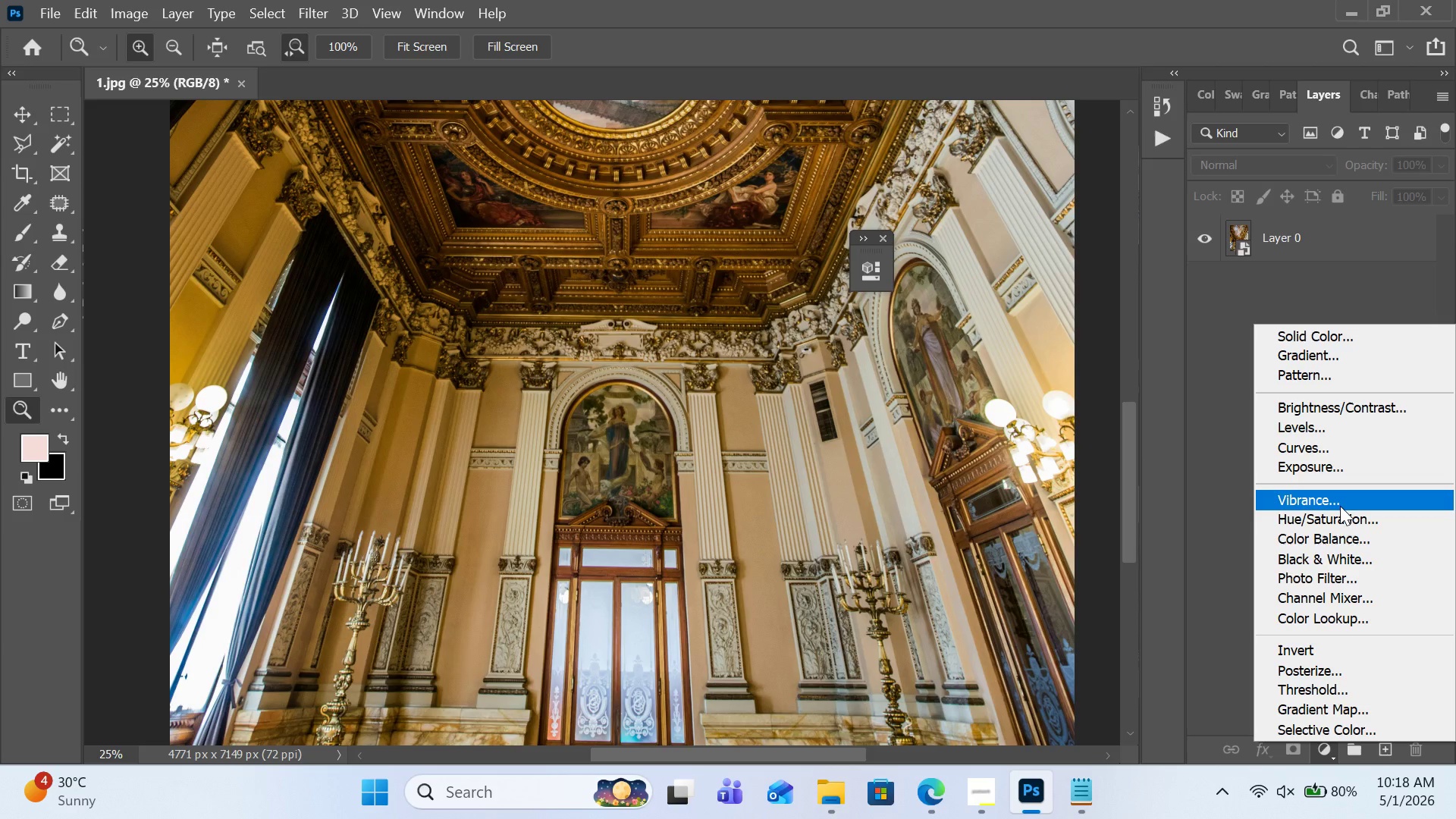 
wait(28.61)
 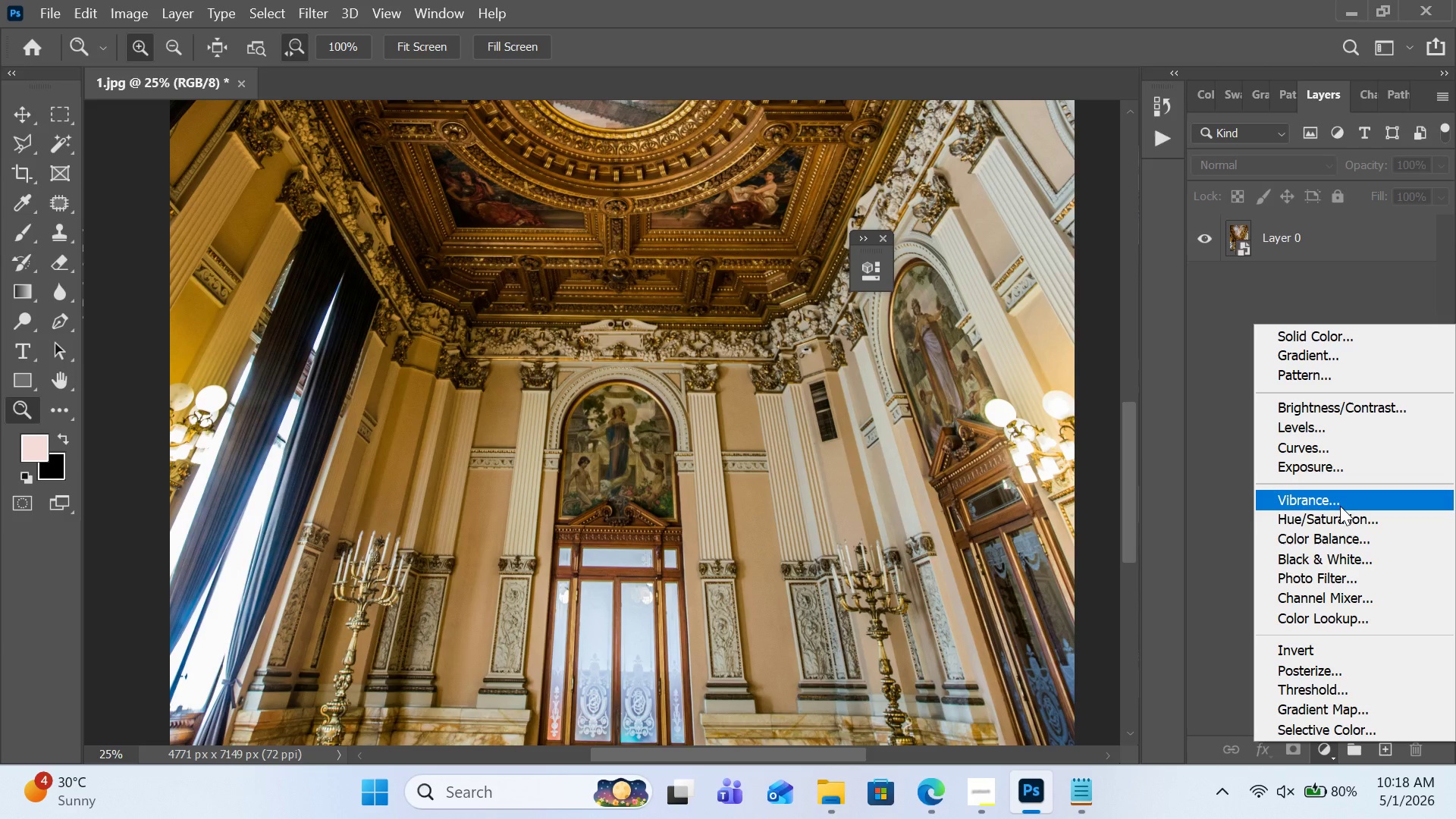 
left_click([1340, 506])
 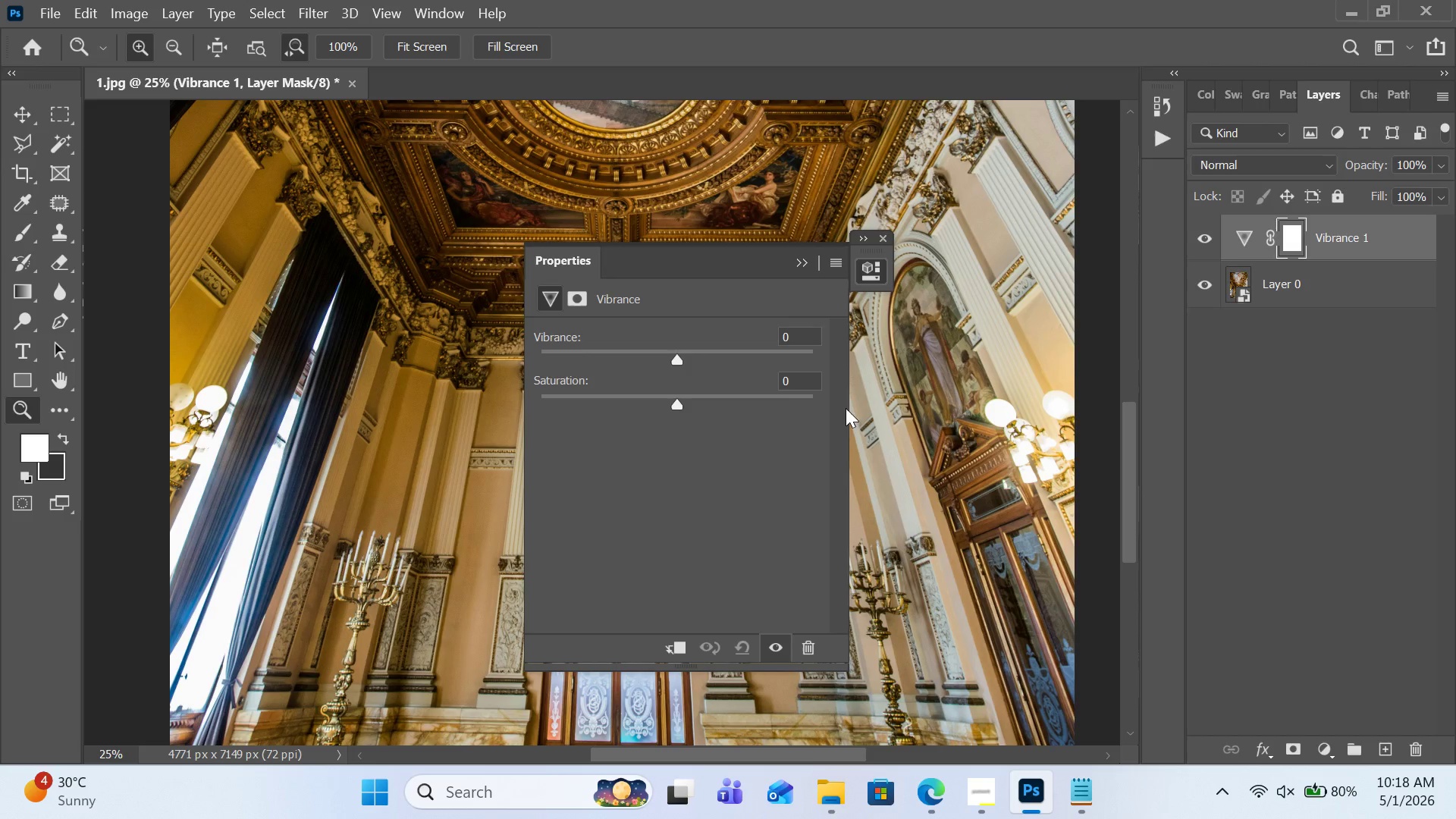 
wait(5.17)
 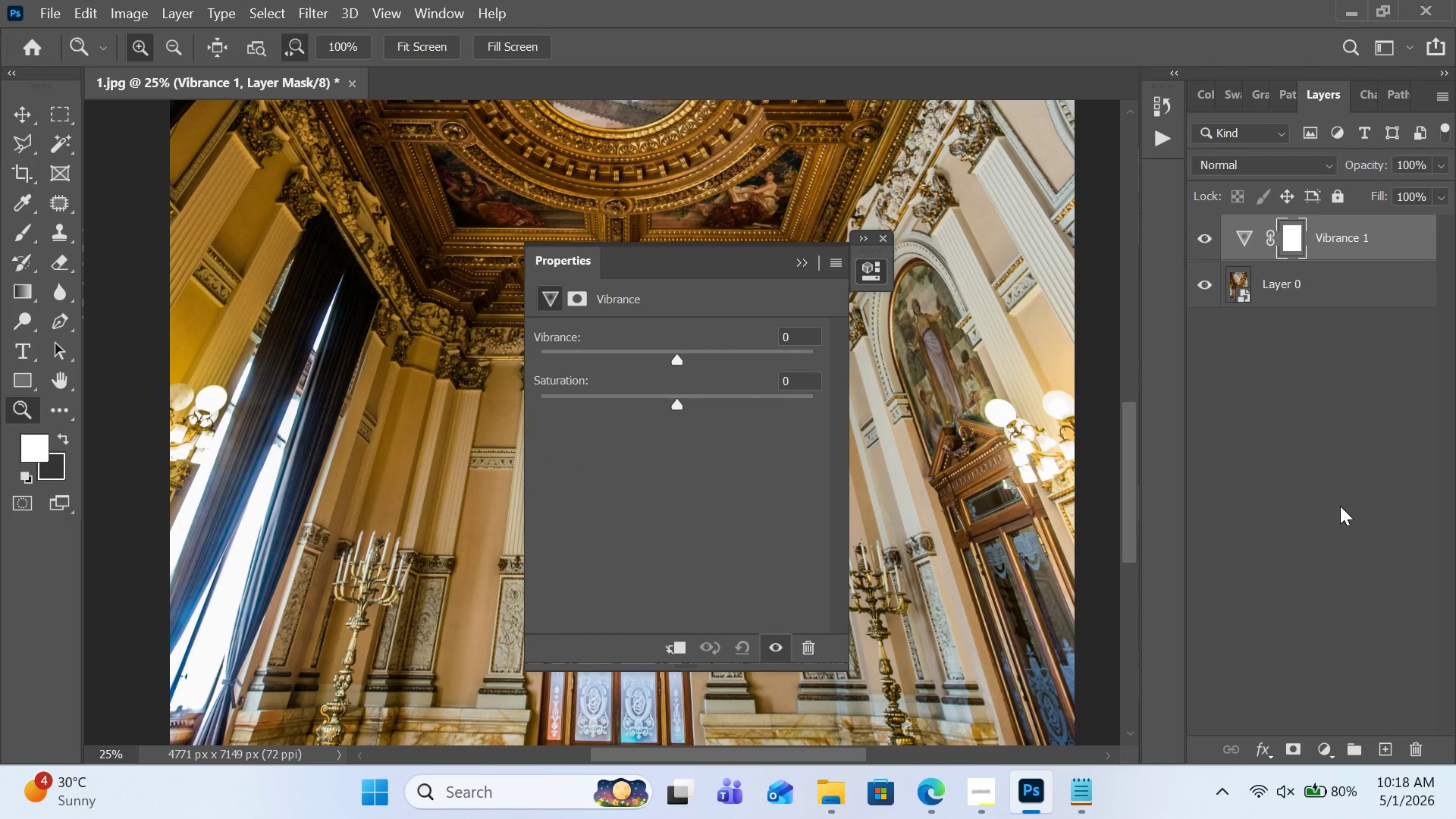 
left_click([1419, 739])
 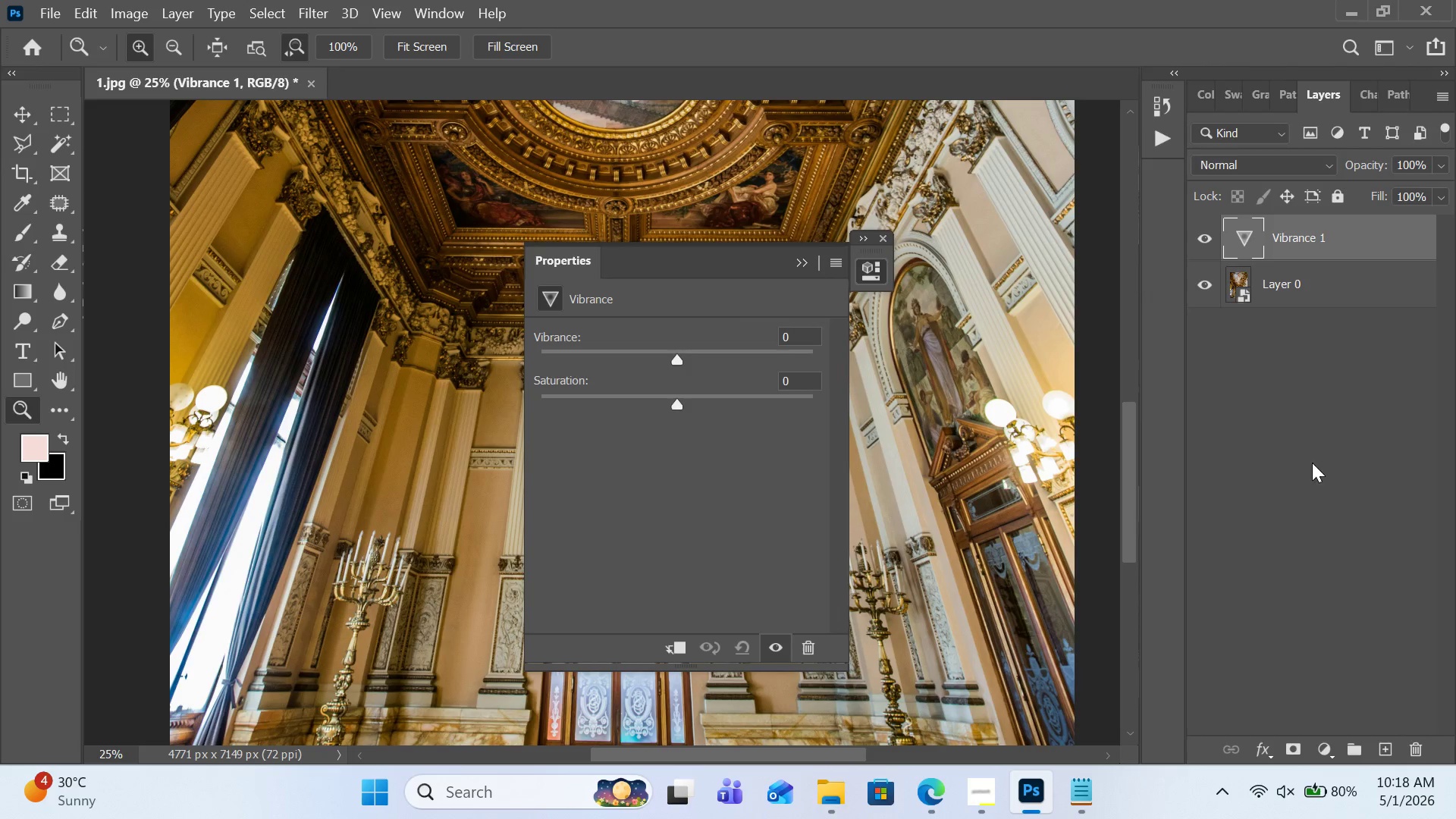 
left_click([1415, 743])
 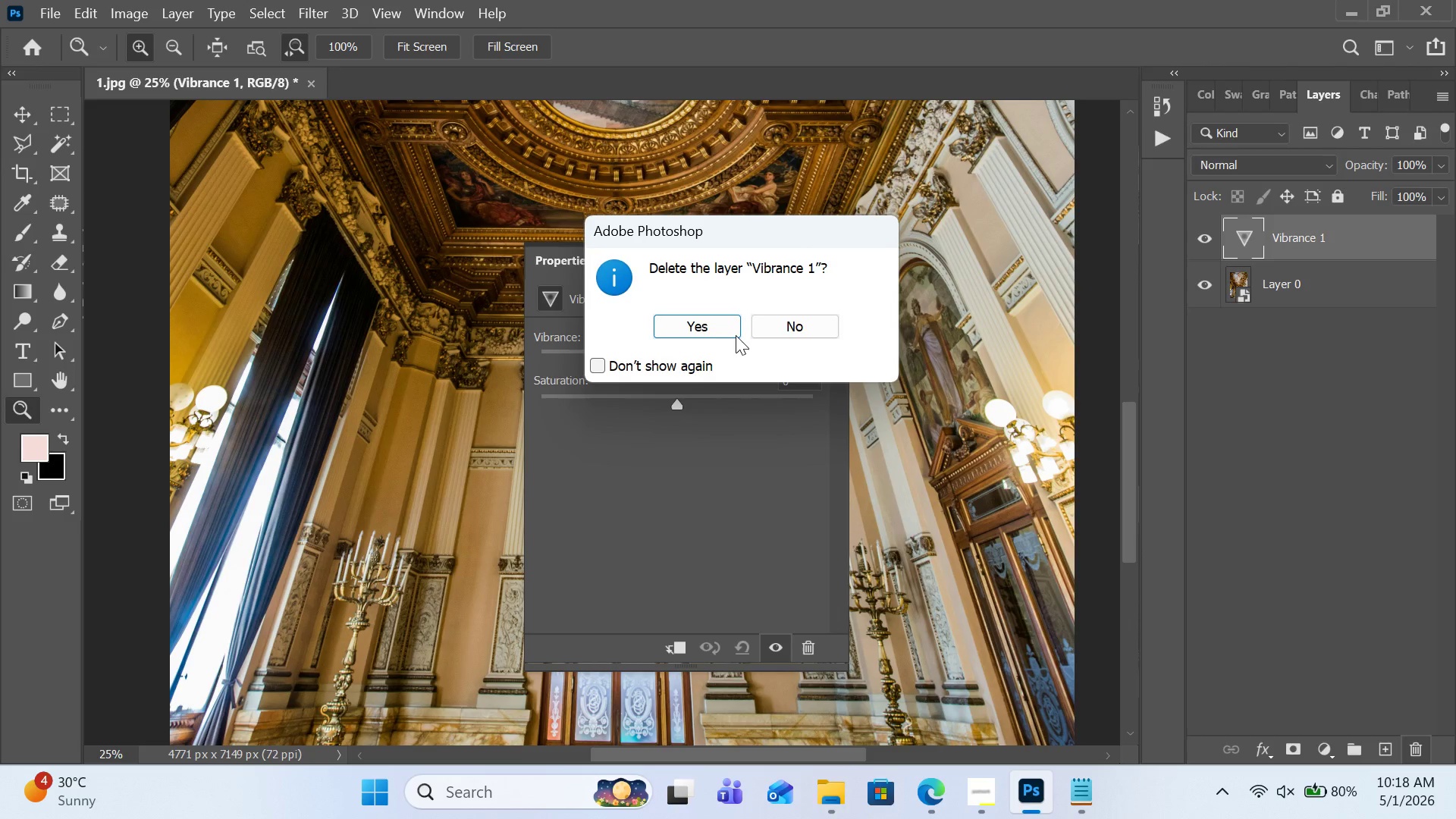 
left_click([703, 325])
 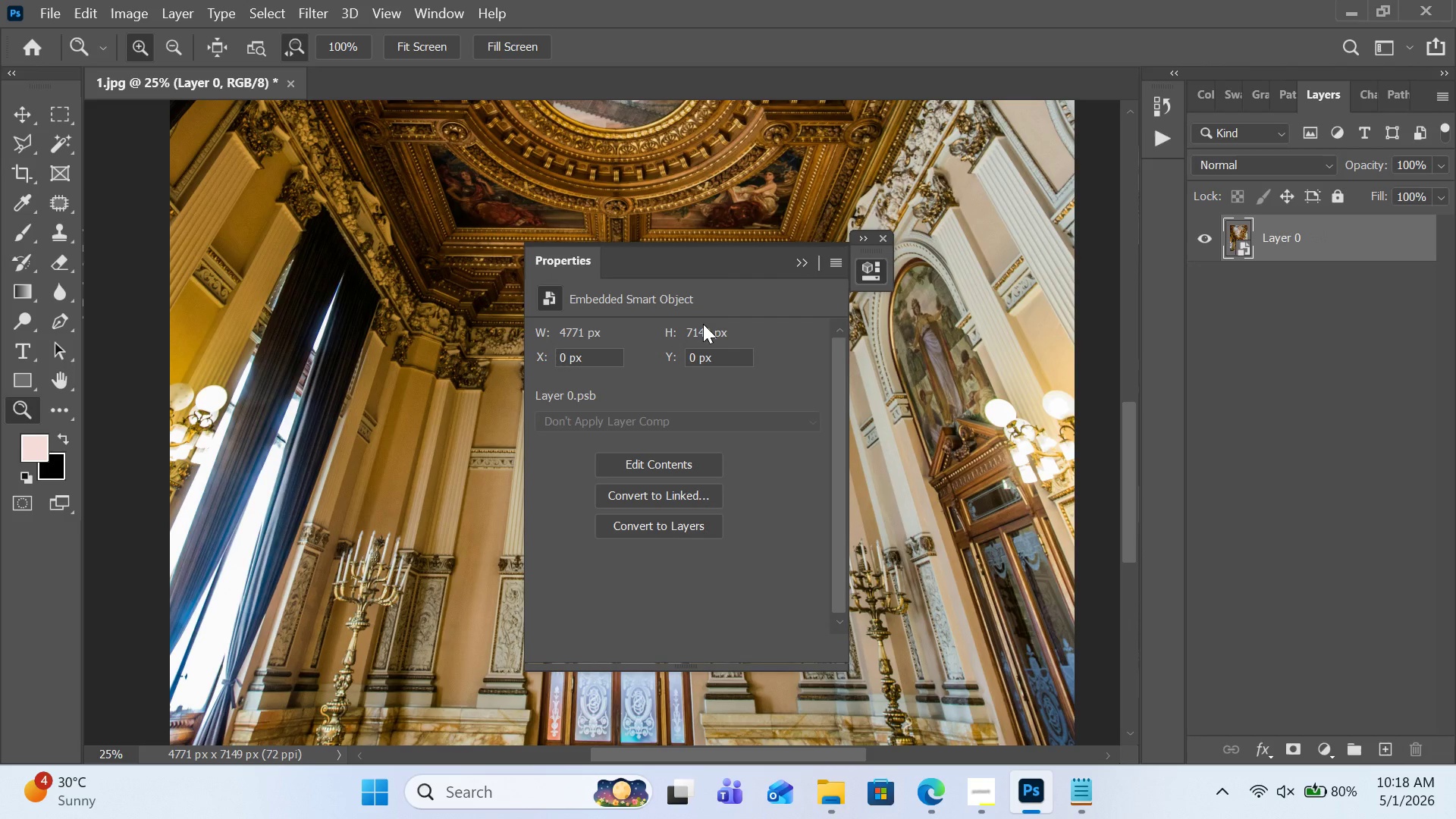 
wait(13.3)
 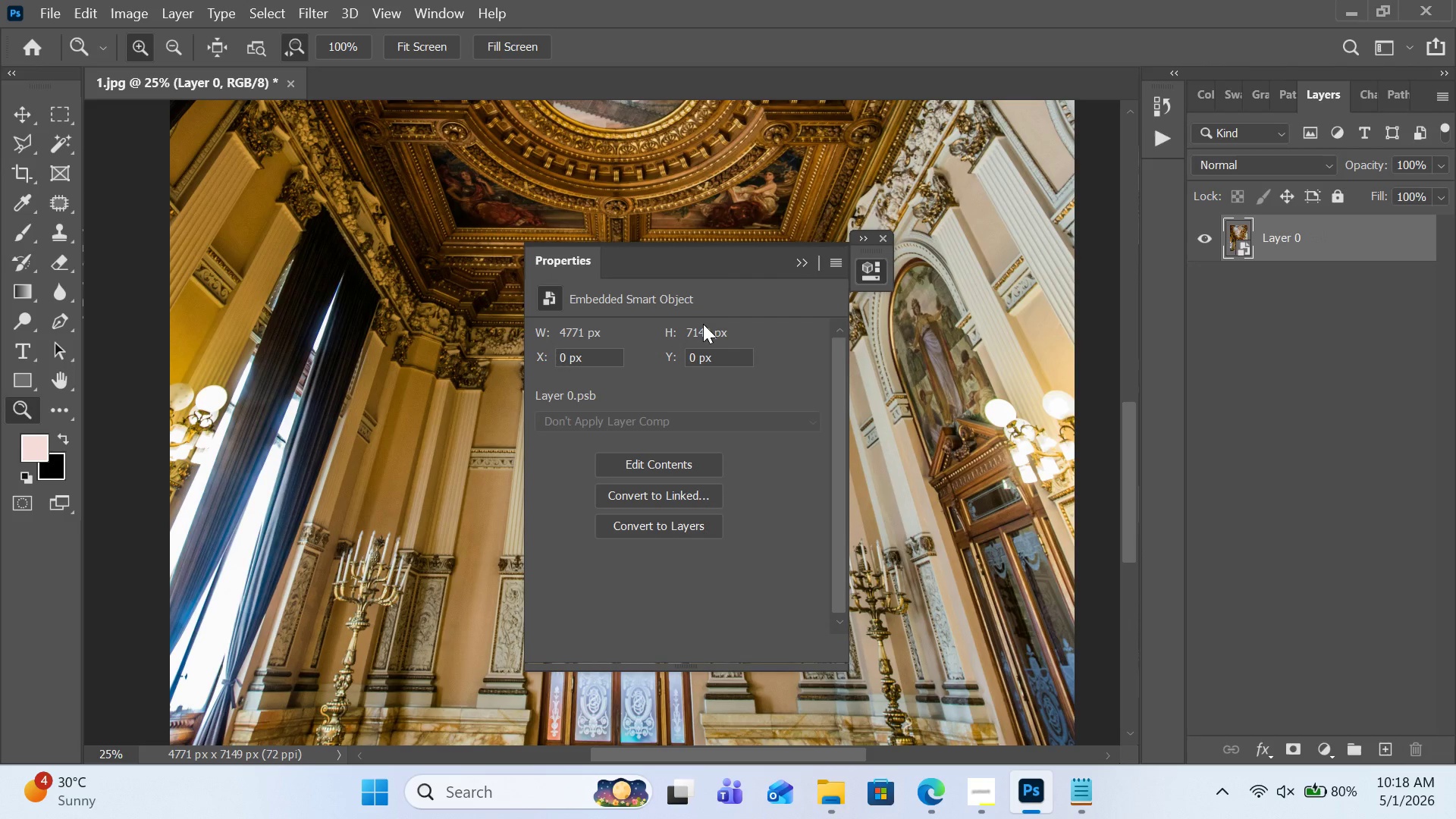 
left_click([986, 797])